 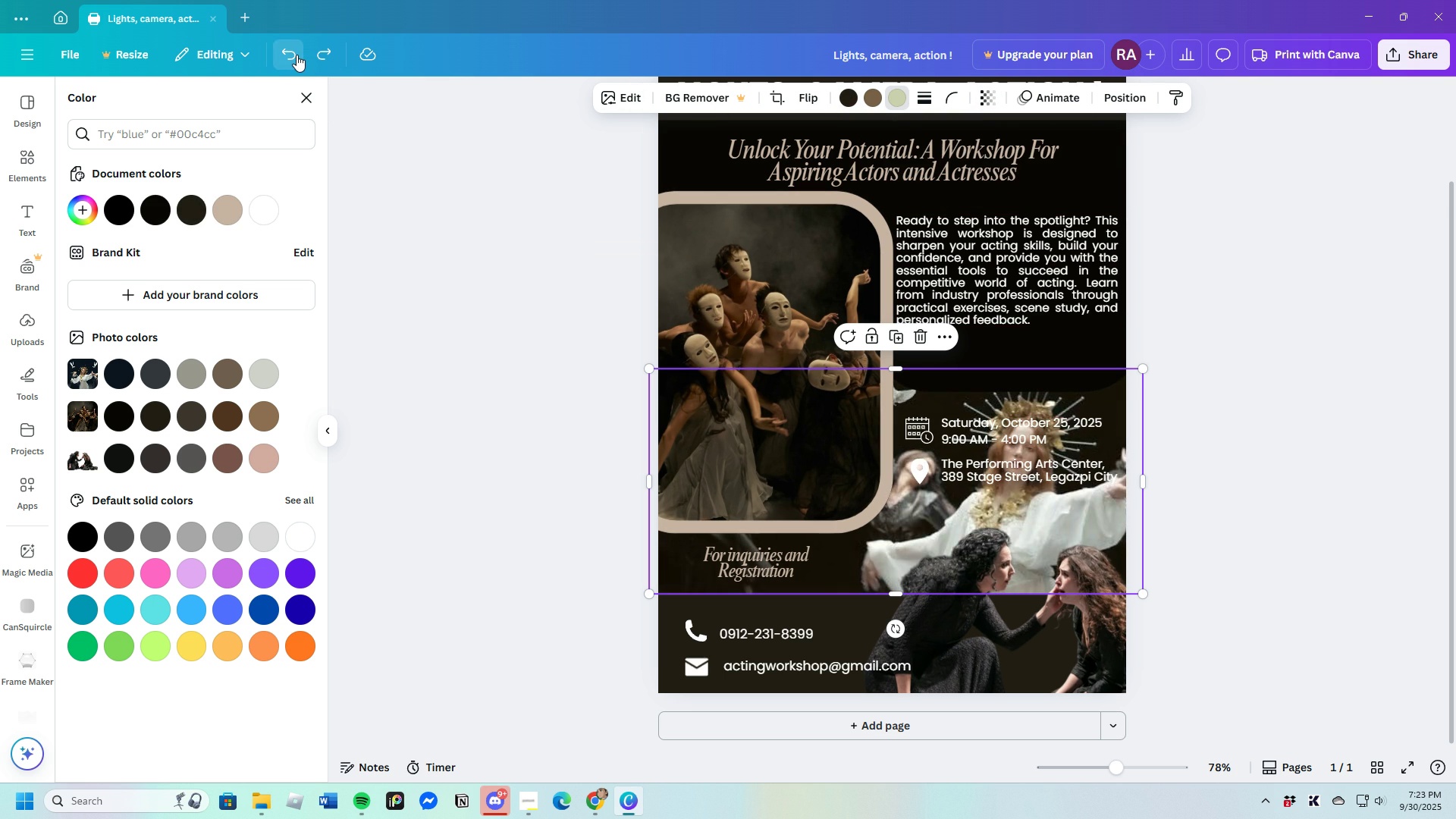 
triple_click([297, 55])
 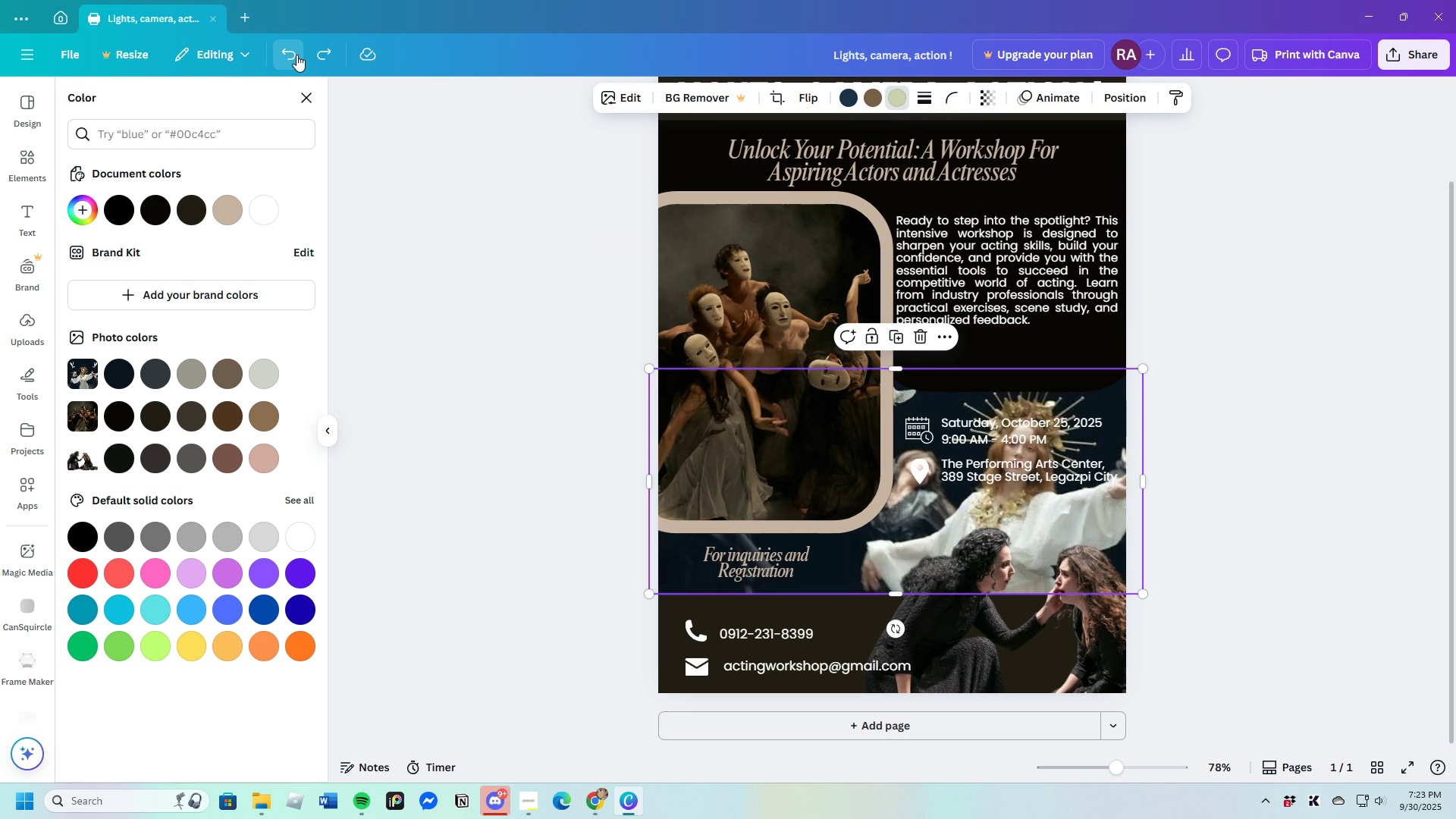 
triple_click([297, 55])
 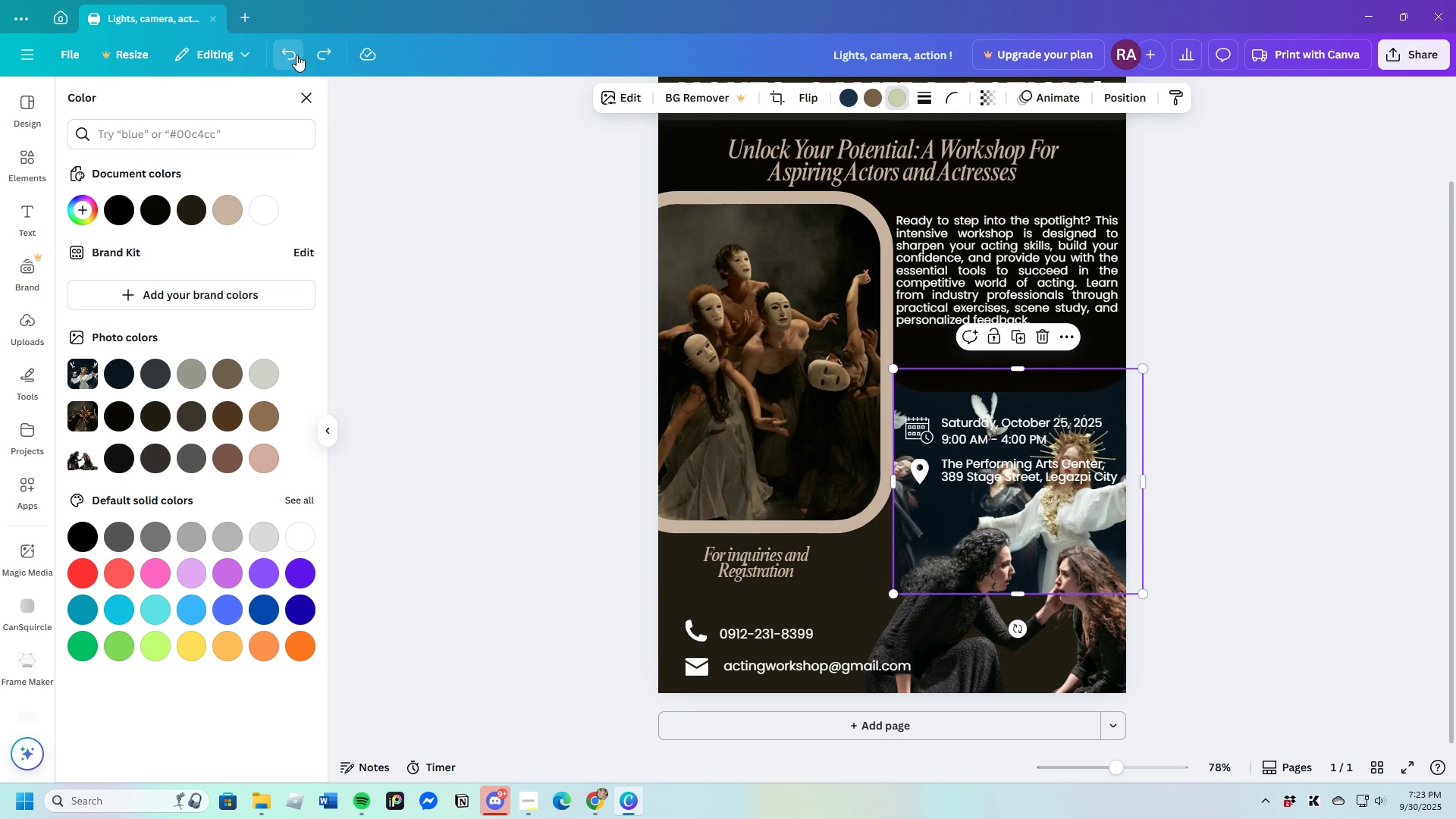 
triple_click([297, 55])
 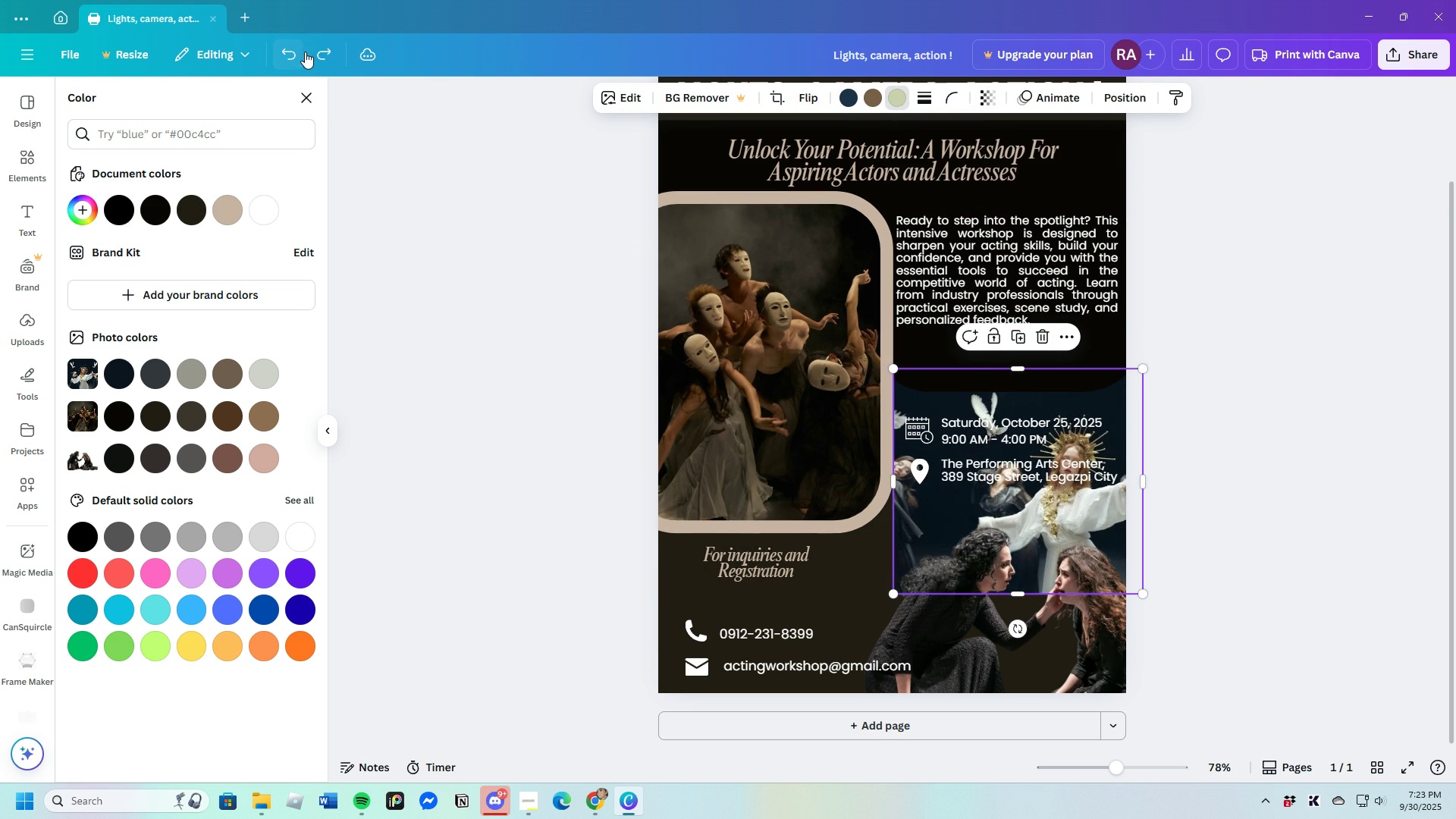 
left_click([316, 51])
 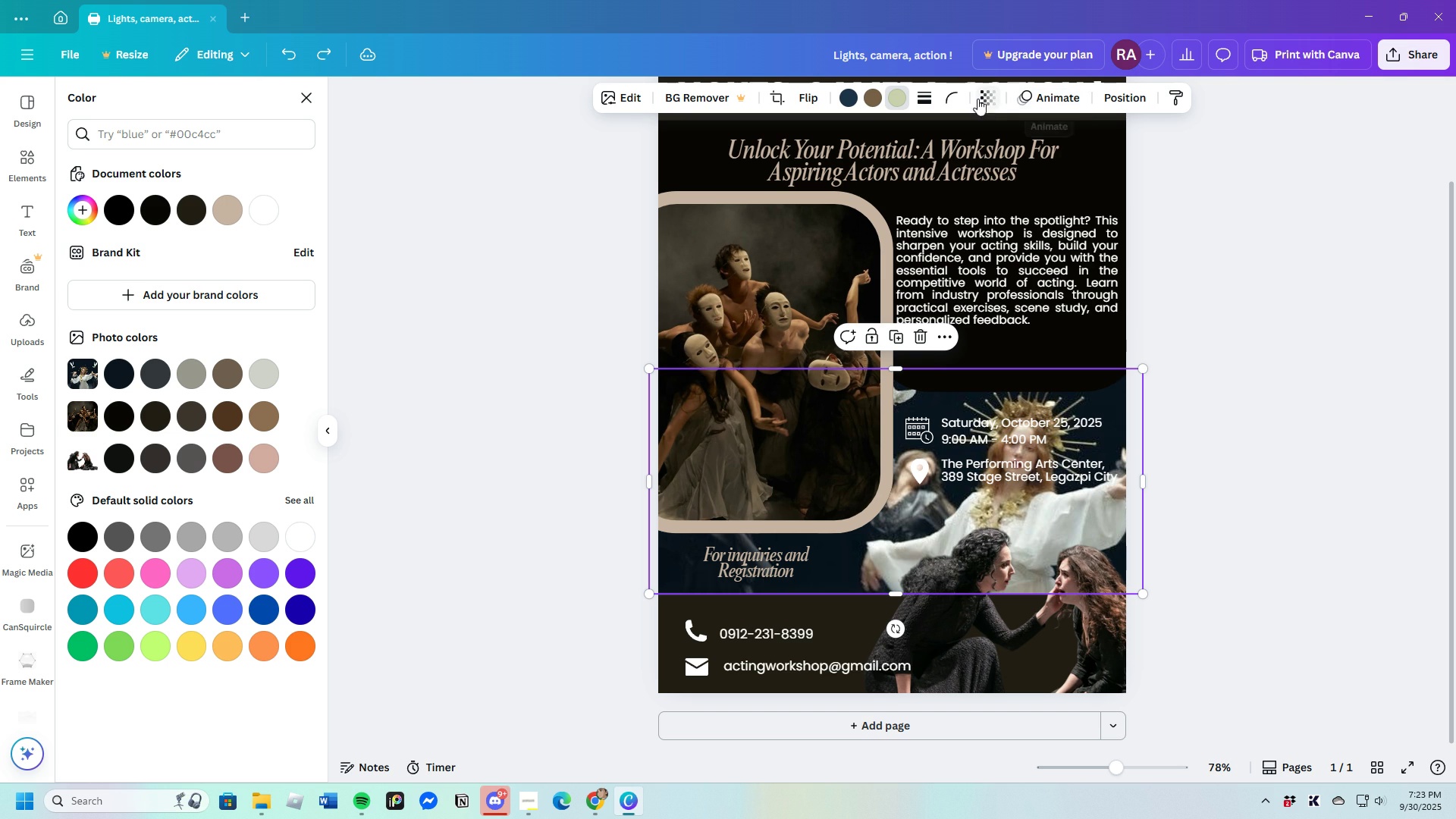 
left_click([984, 96])